 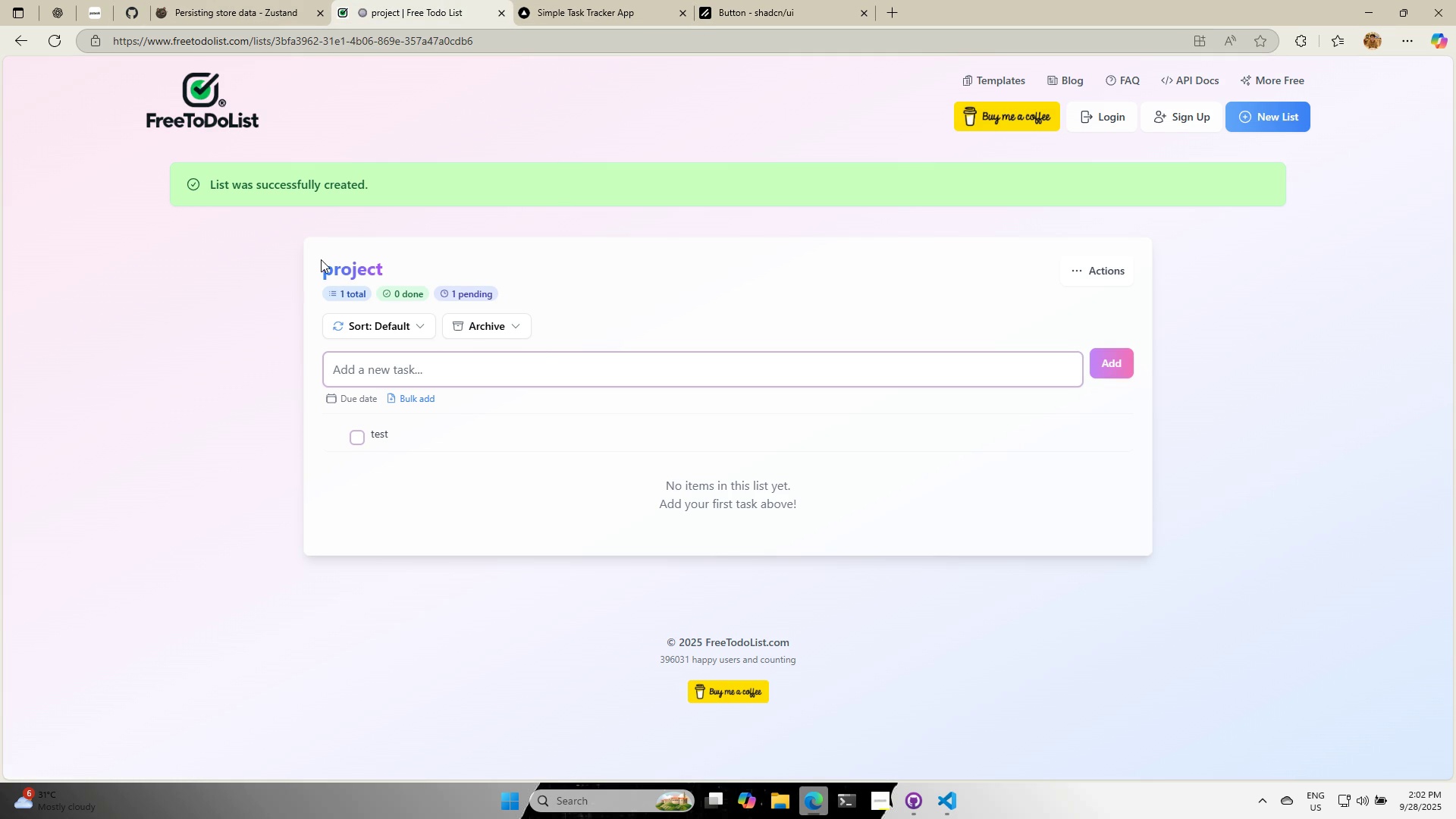 
left_click([139, 181])
 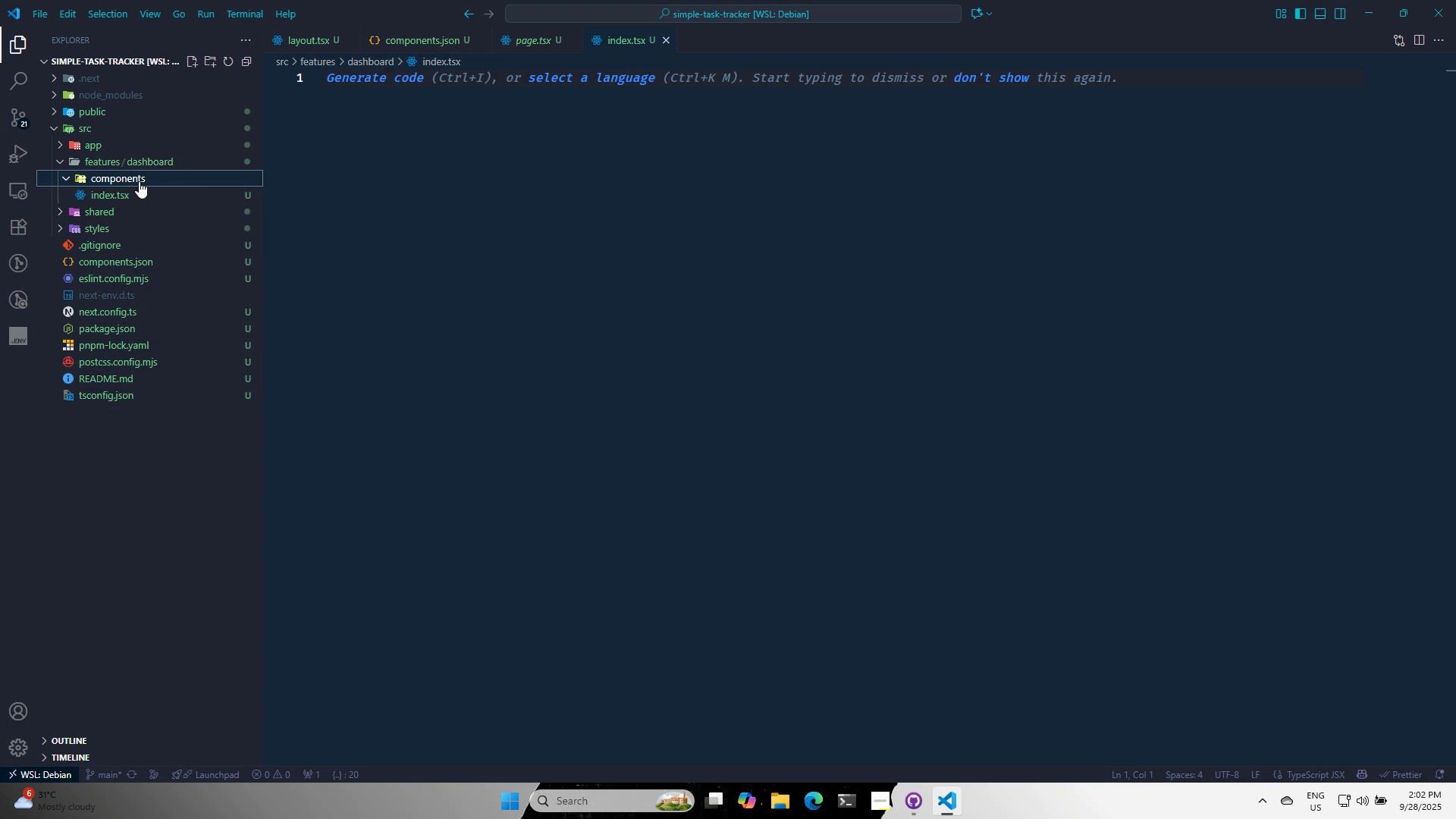 
right_click([139, 181])
 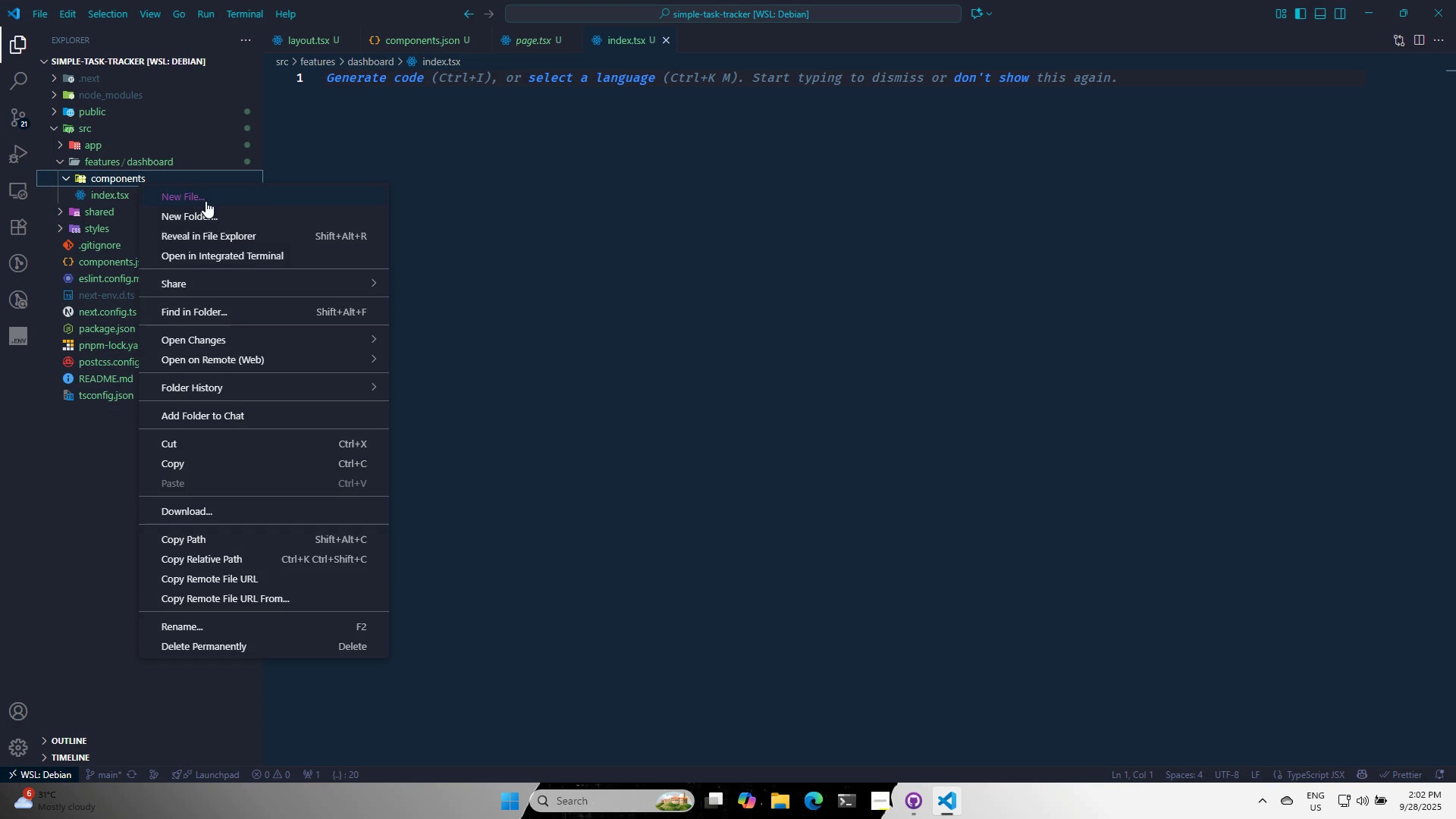 
left_click([206, 201])
 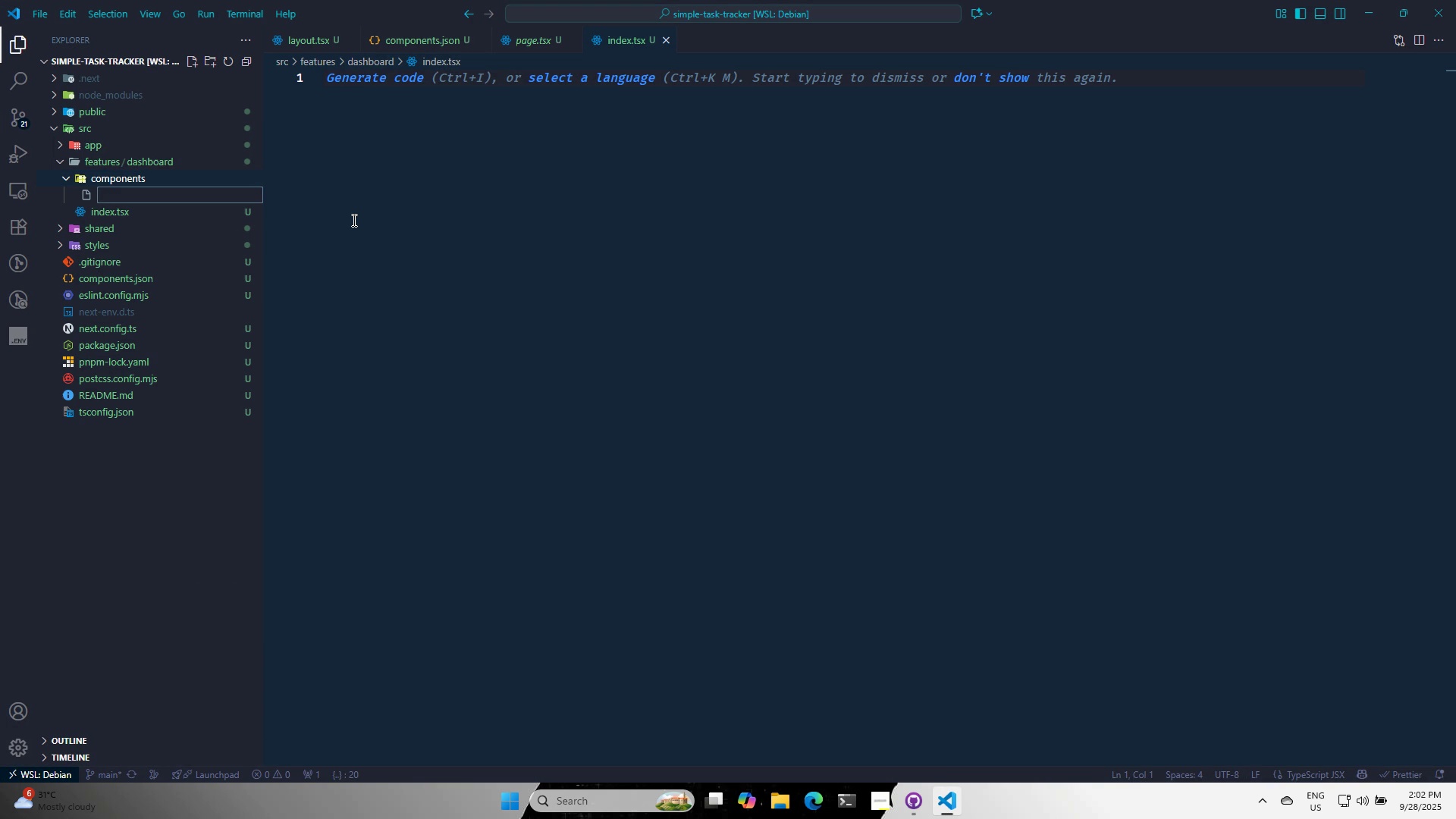 
type(tsas)
key(Backspace)
key(Backspace)
type(a)
key(Backspace)
key(Backspace)
type(ak)
key(Backspace)
type(sk-section.tsx)
 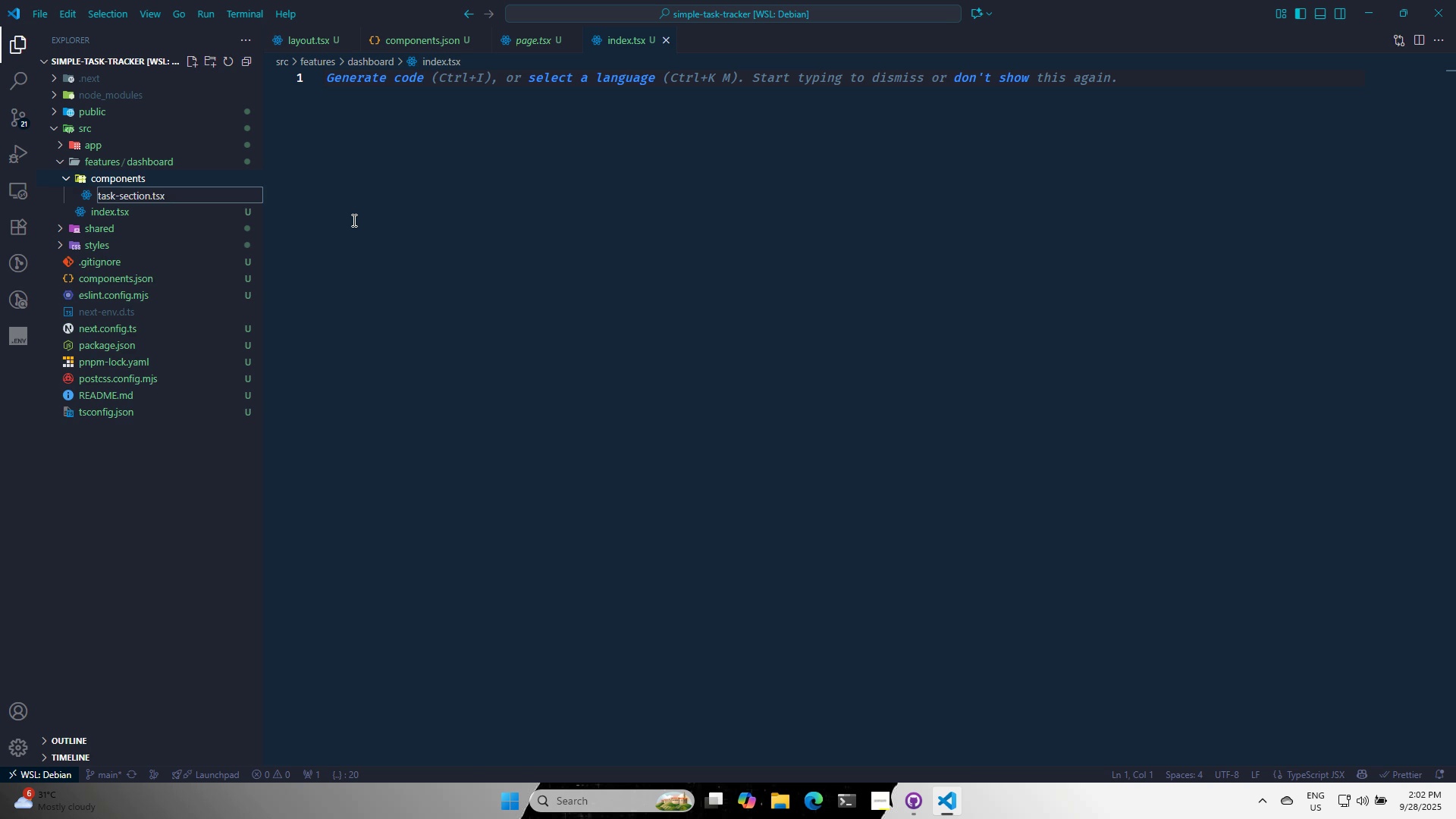 
key(Enter)
 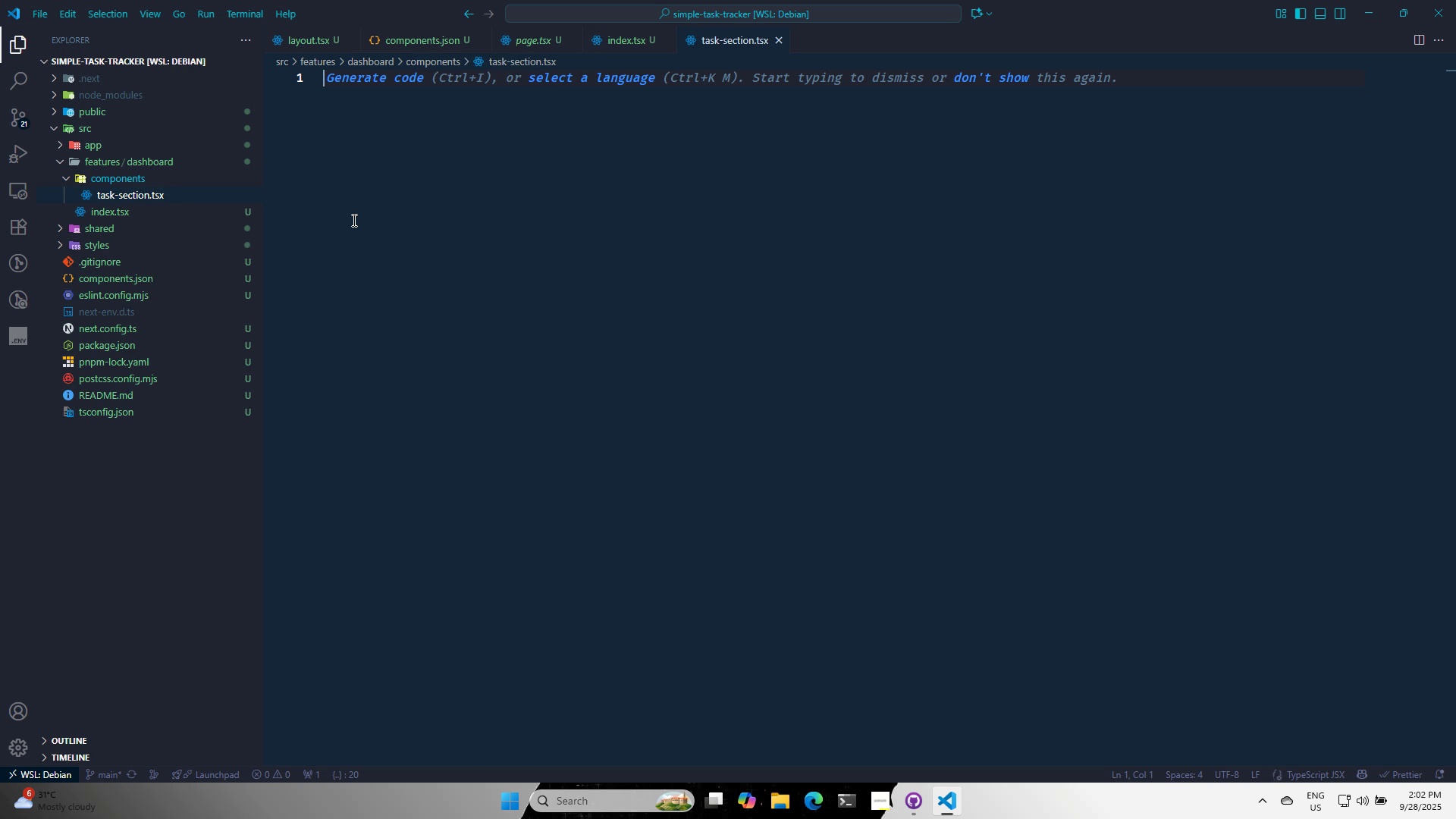 
type('use client)
 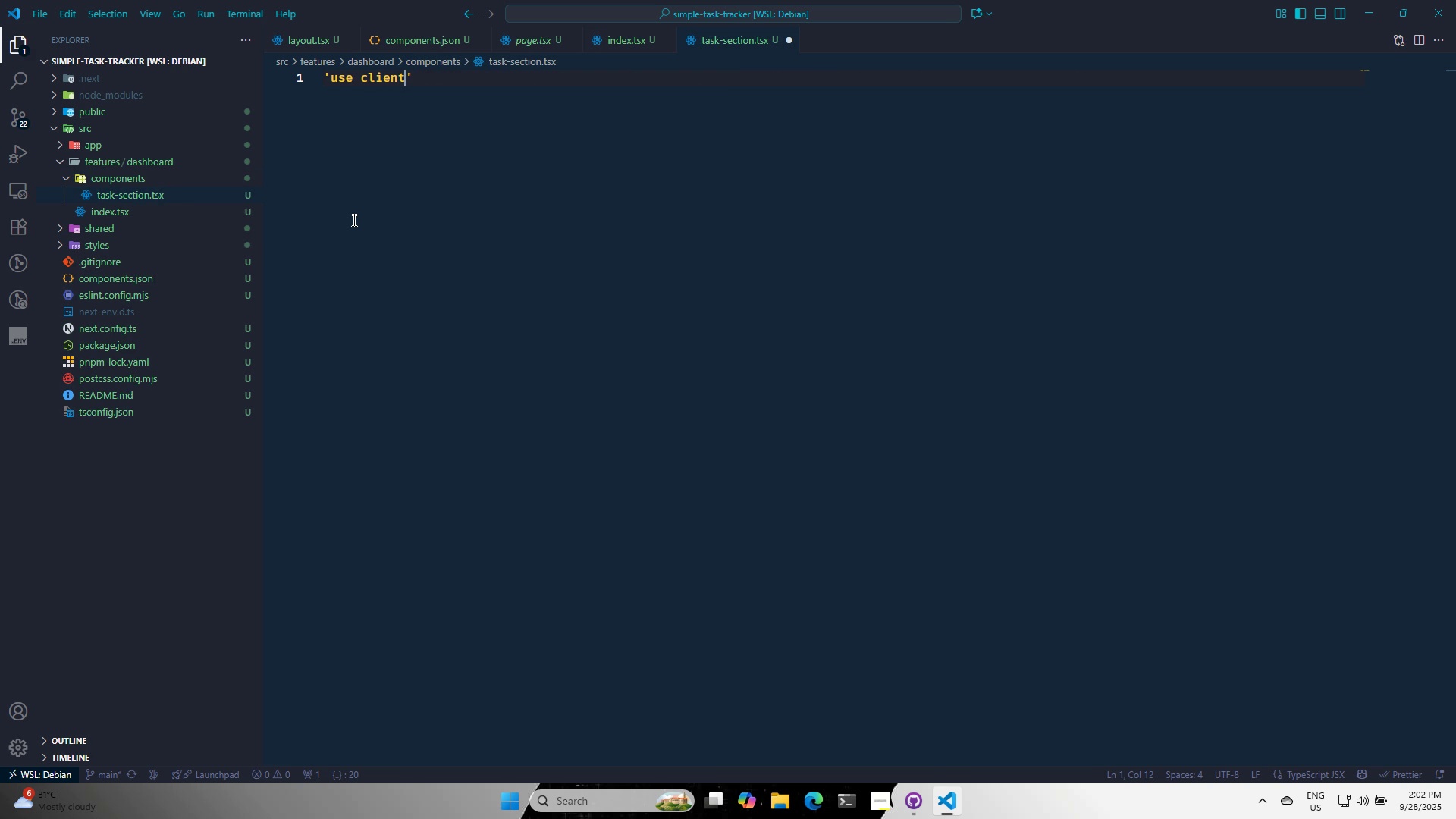 
key(ArrowRight)
 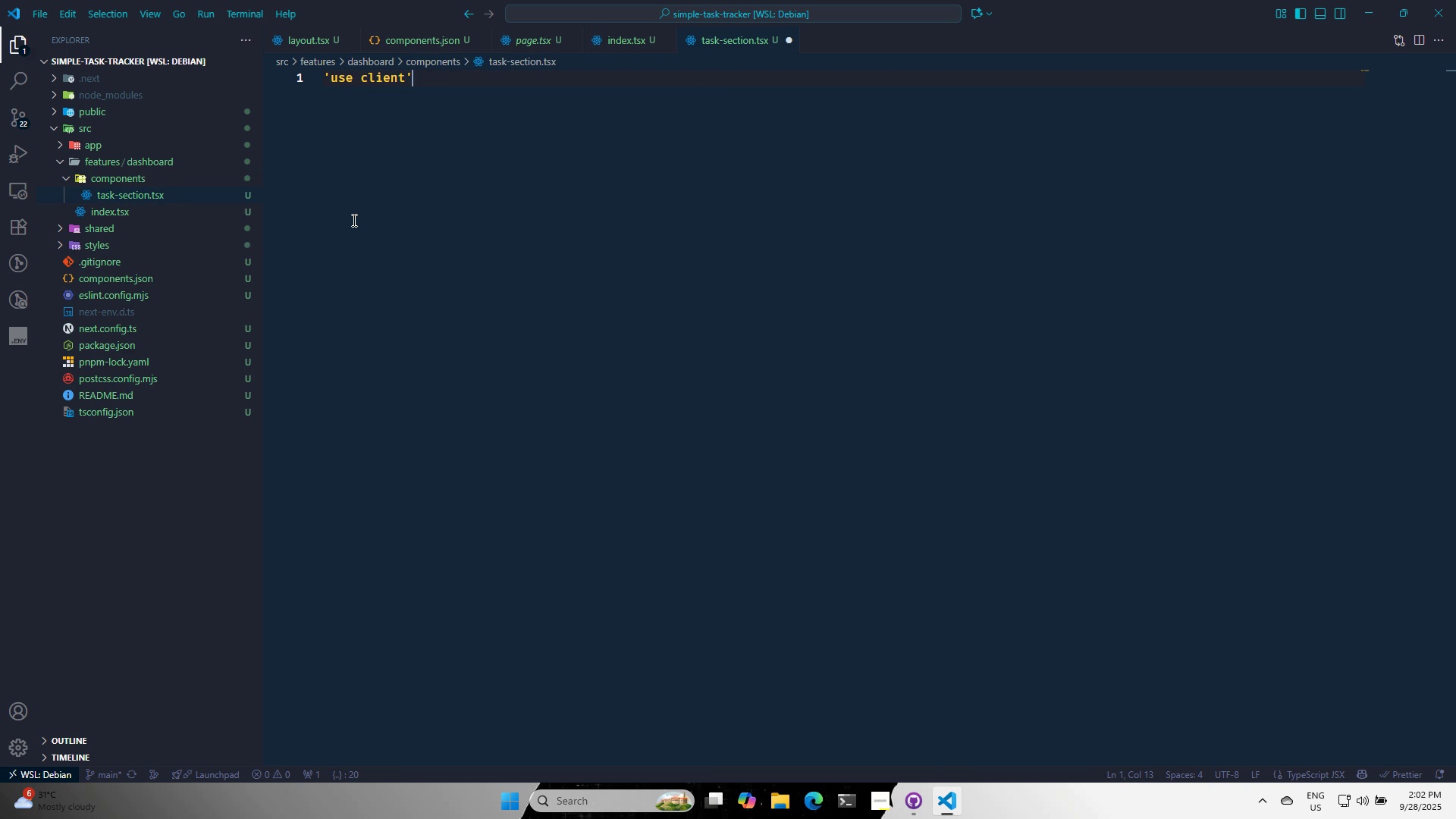 
key(Enter)
 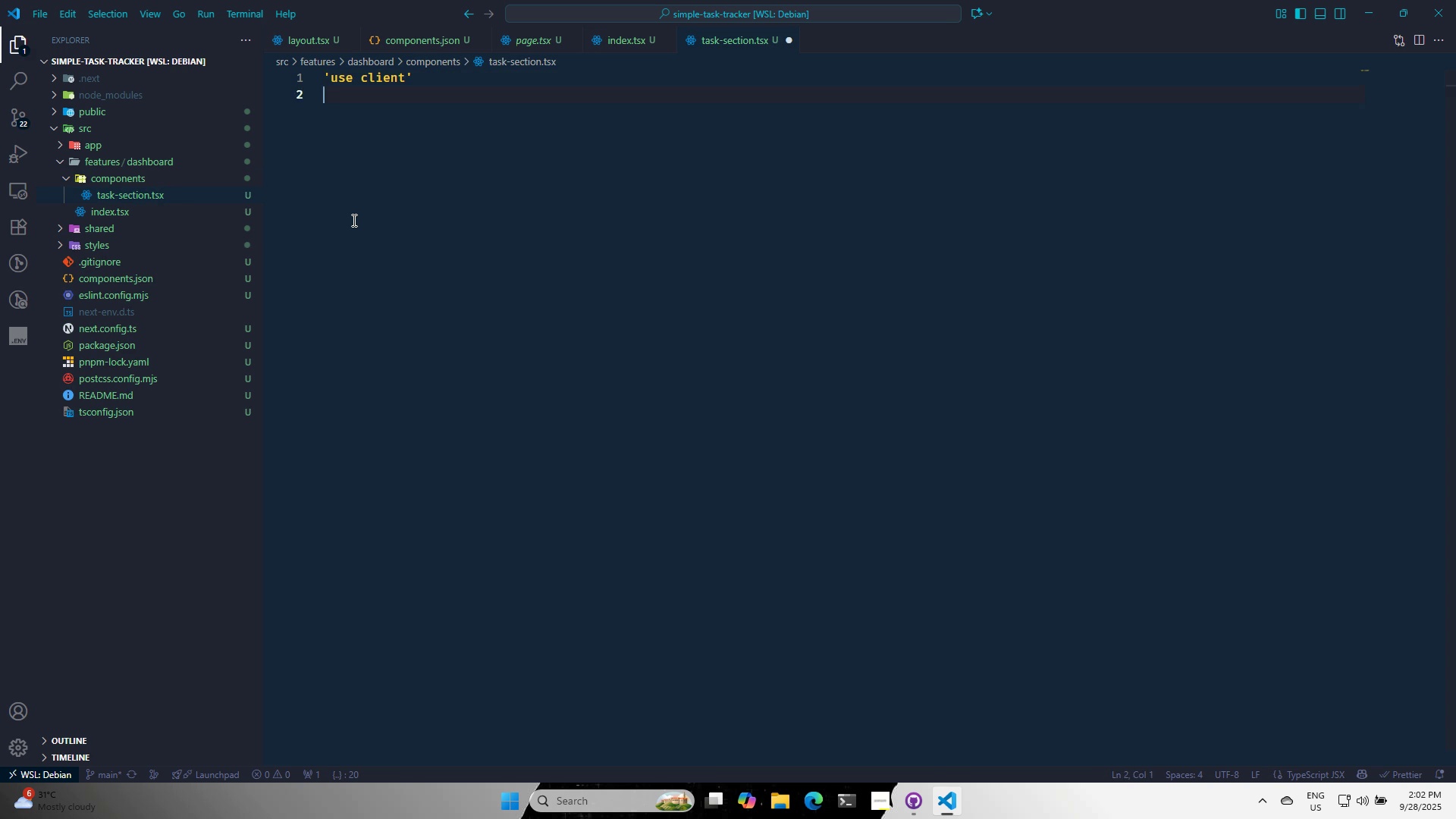 
key(Enter)
 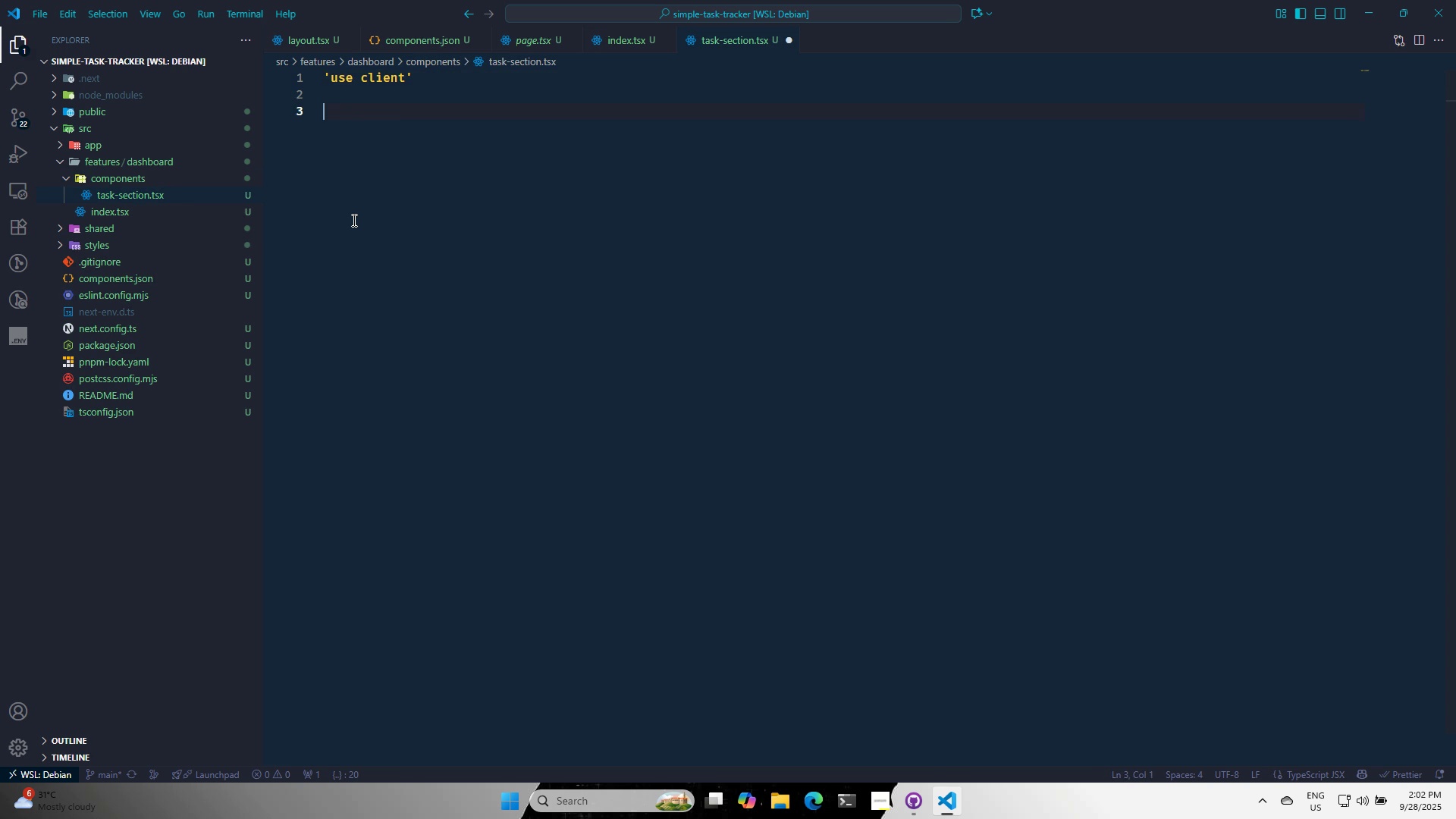 
type(rafc)
 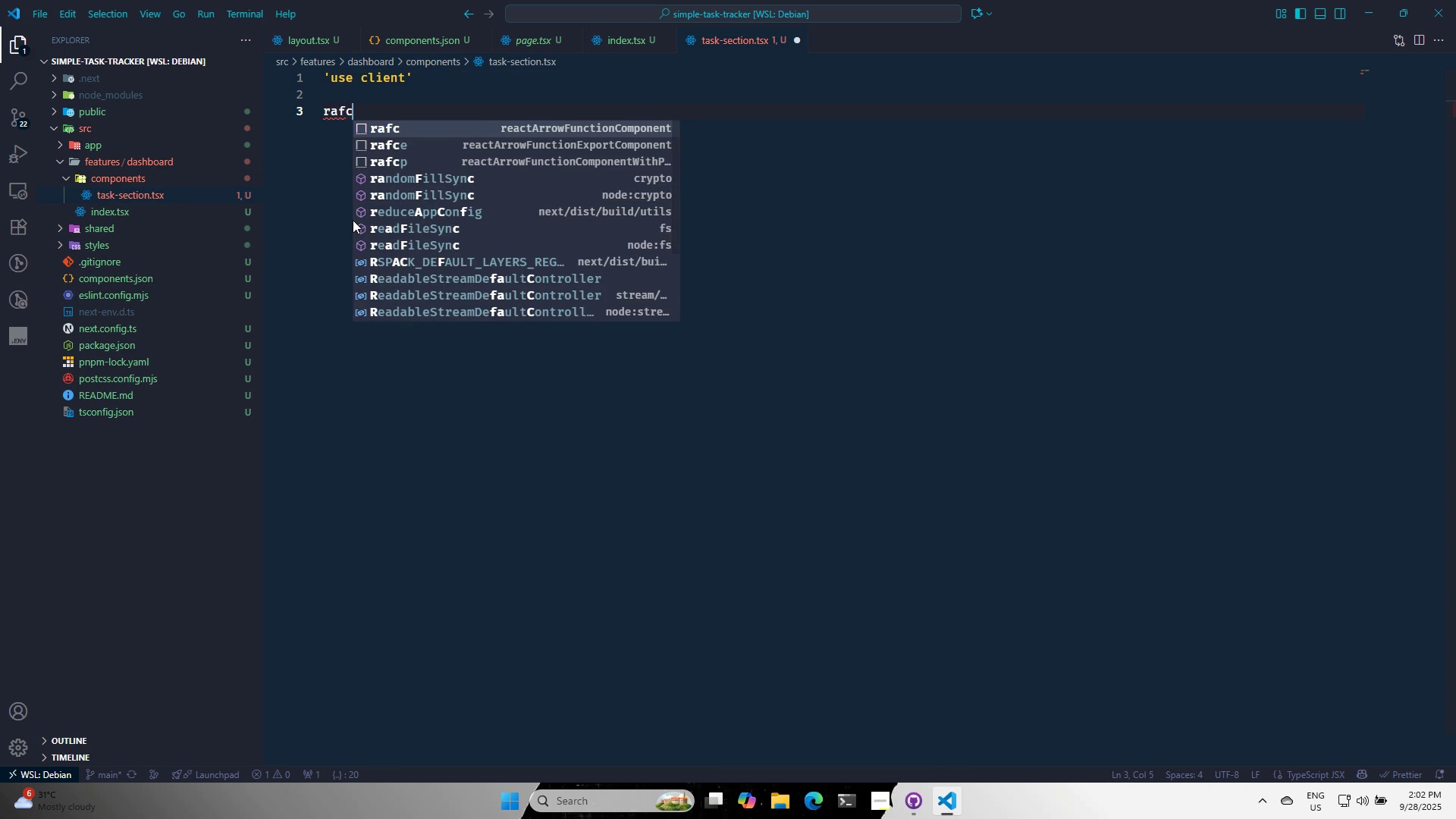 
key(ArrowDown)
 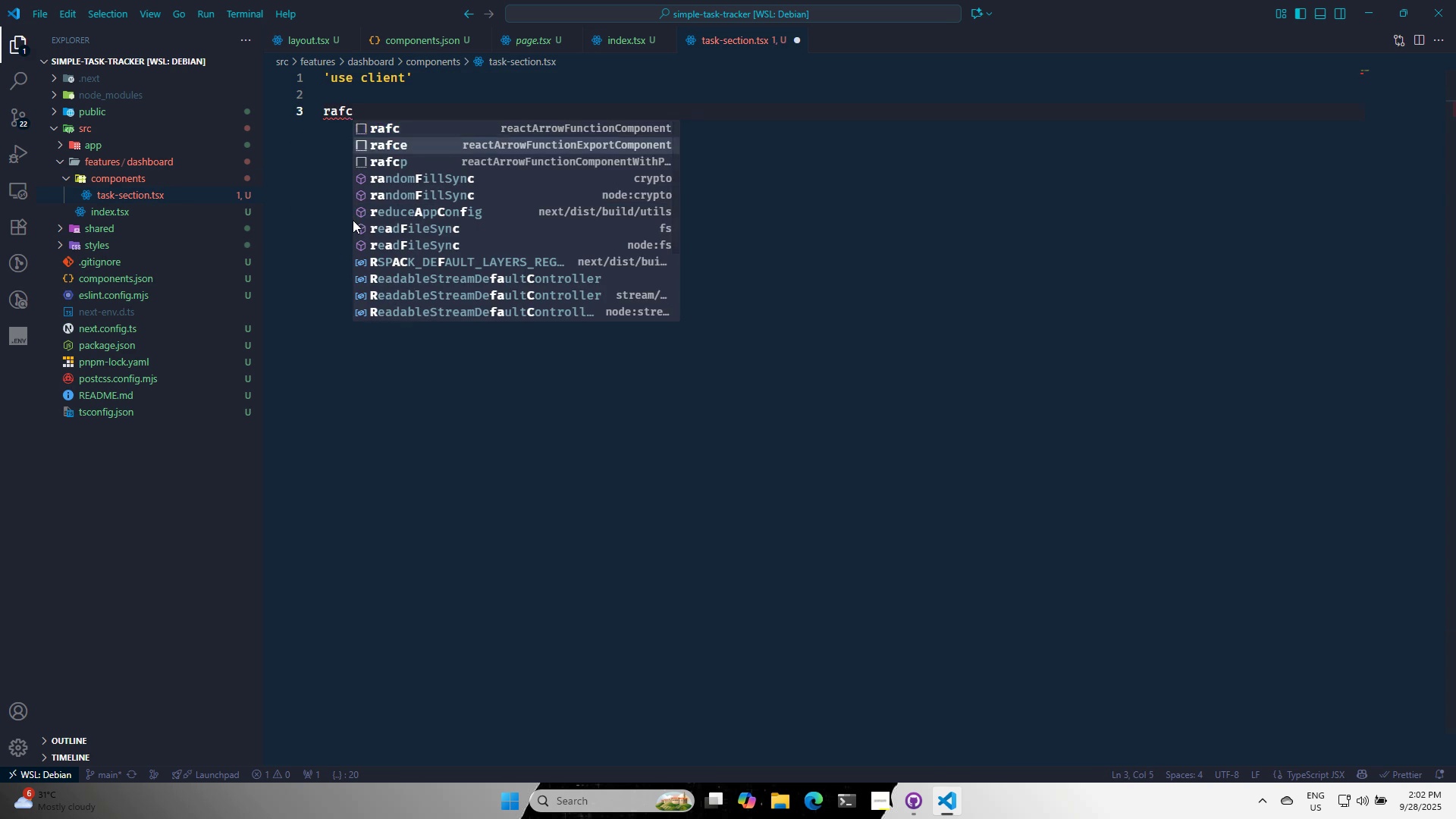 
key(Enter)
 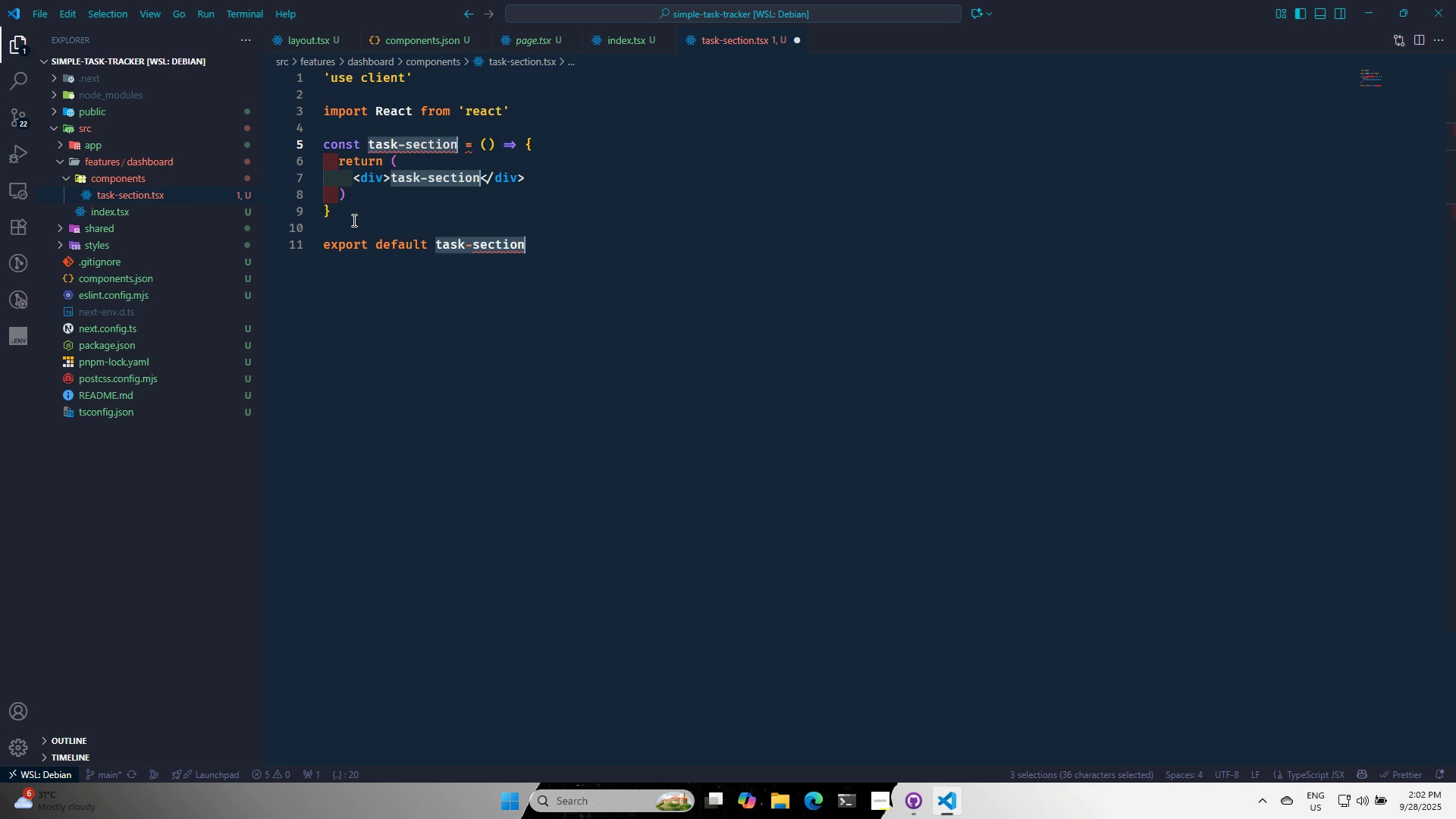 
key(ArrowLeft)
 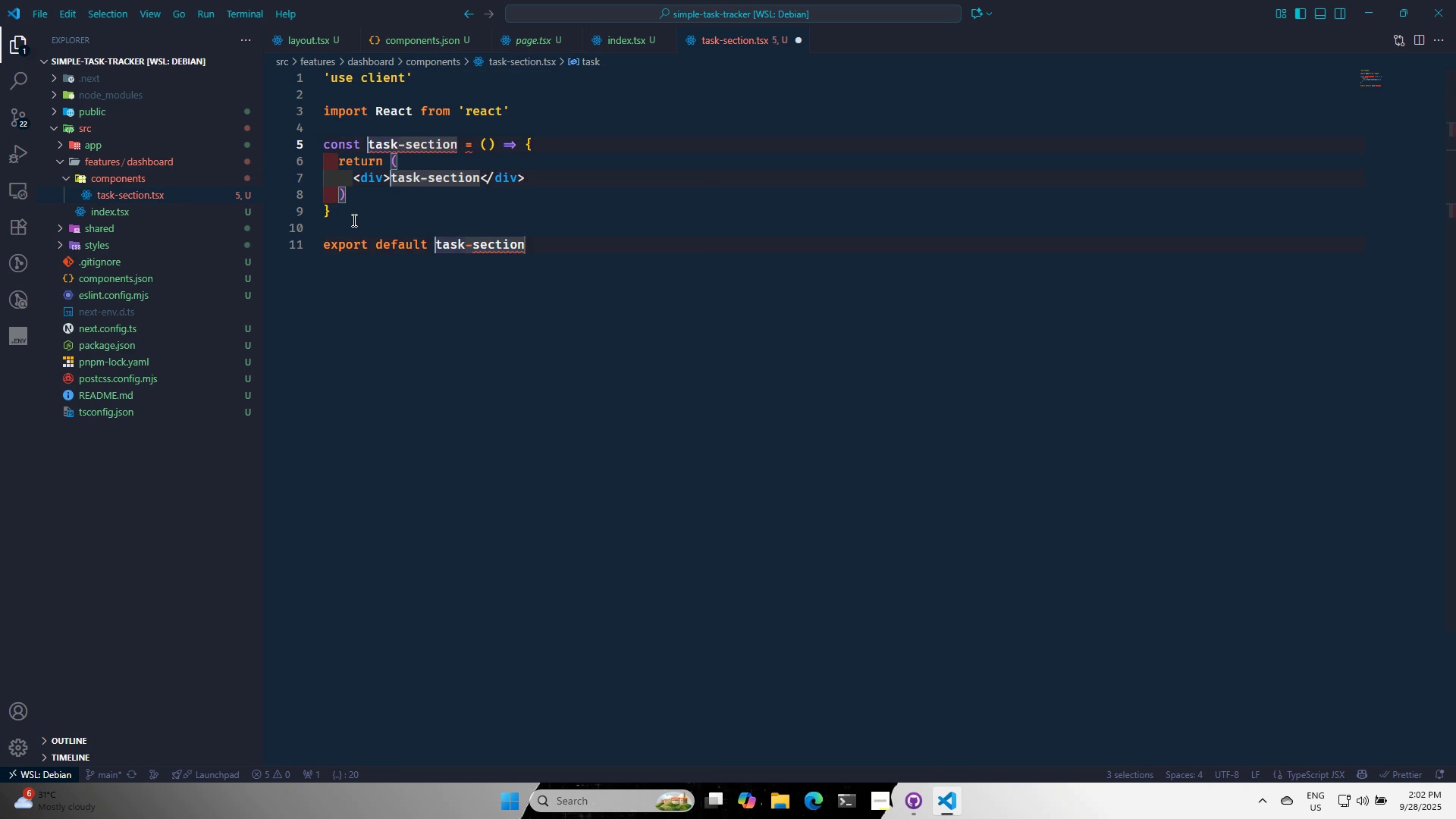 
key(CapsLock)
 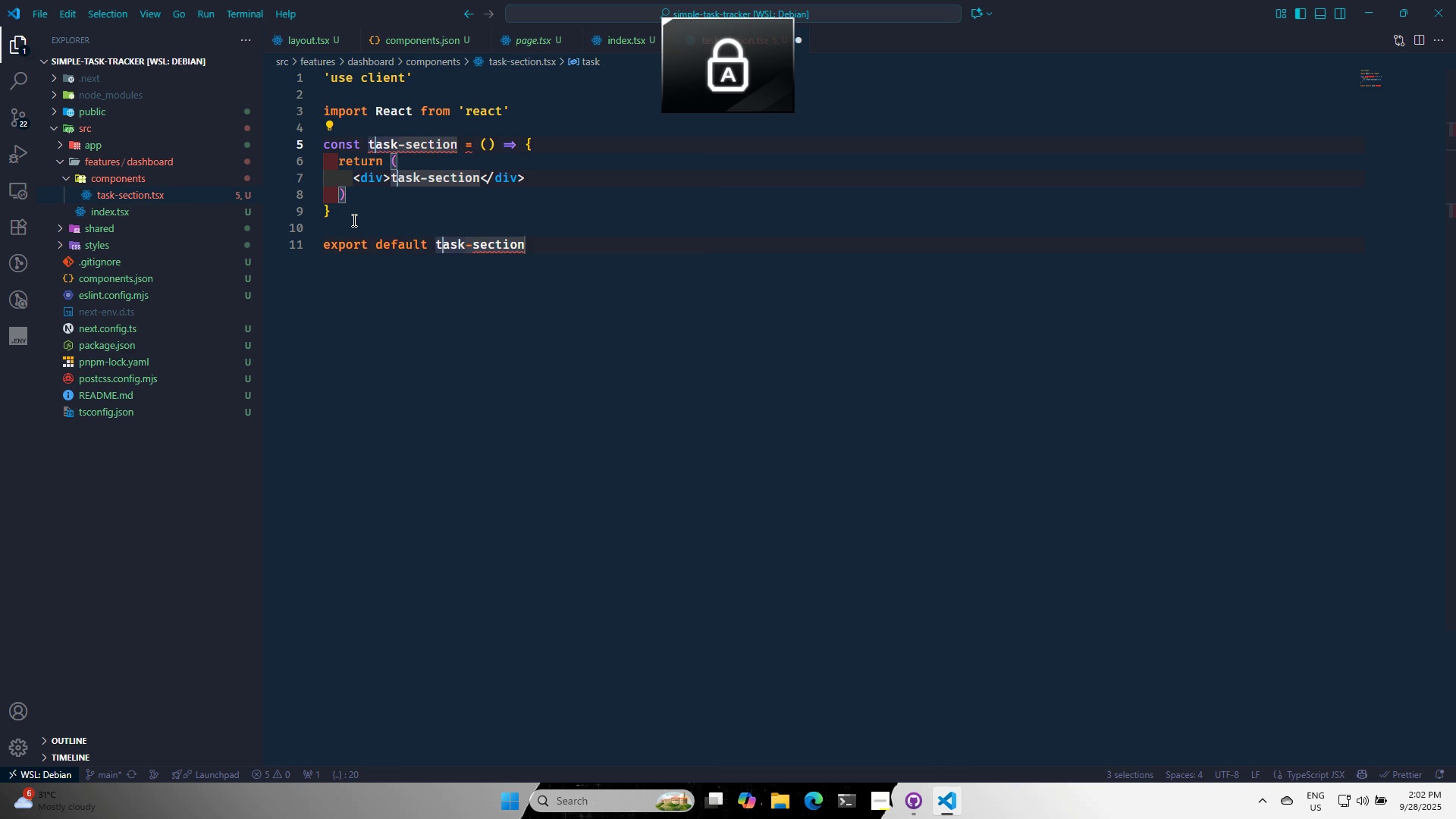 
key(ArrowRight)
 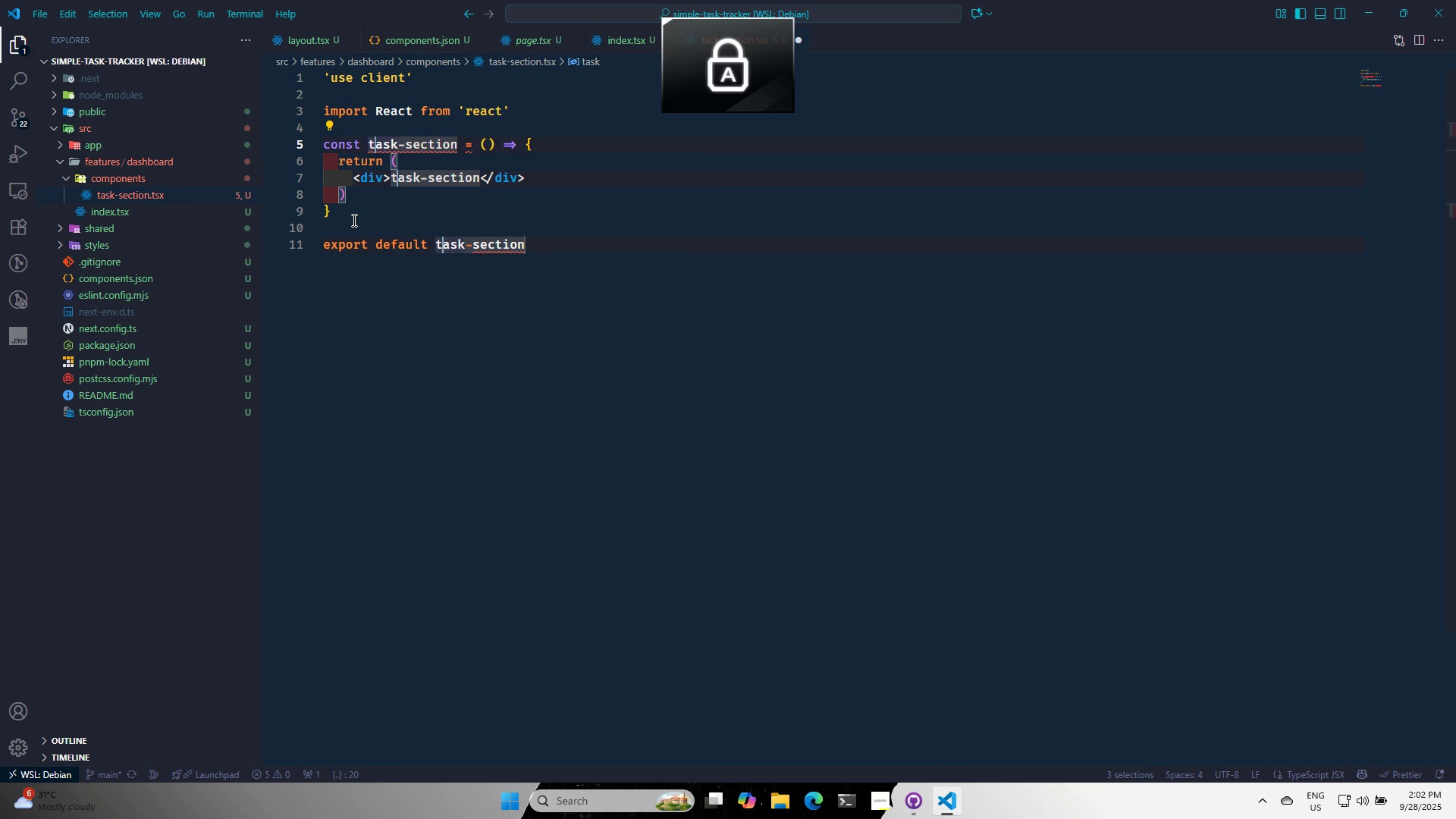 
key(Backspace)
 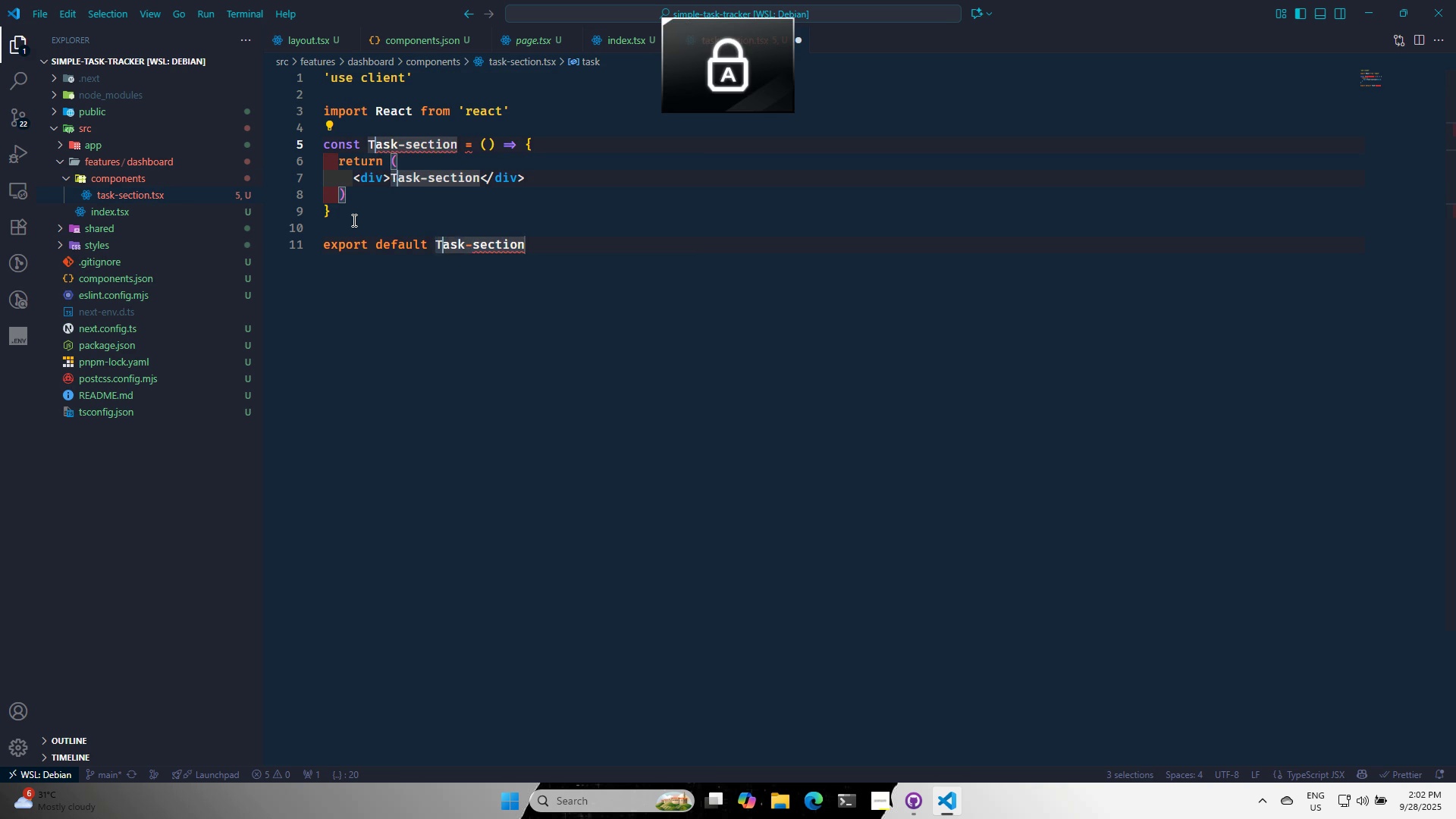 
key(T)
 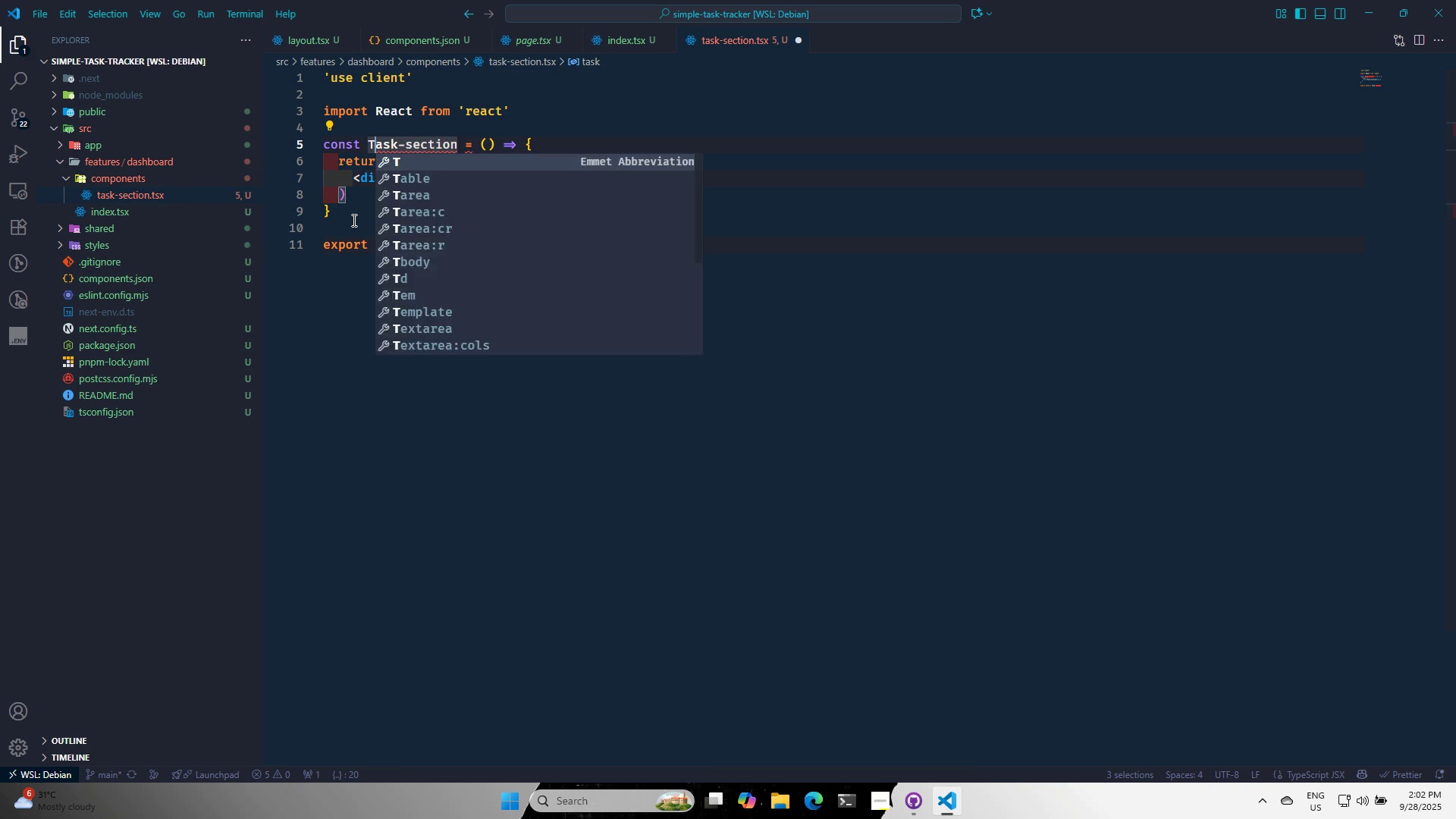 
key(ArrowRight)
 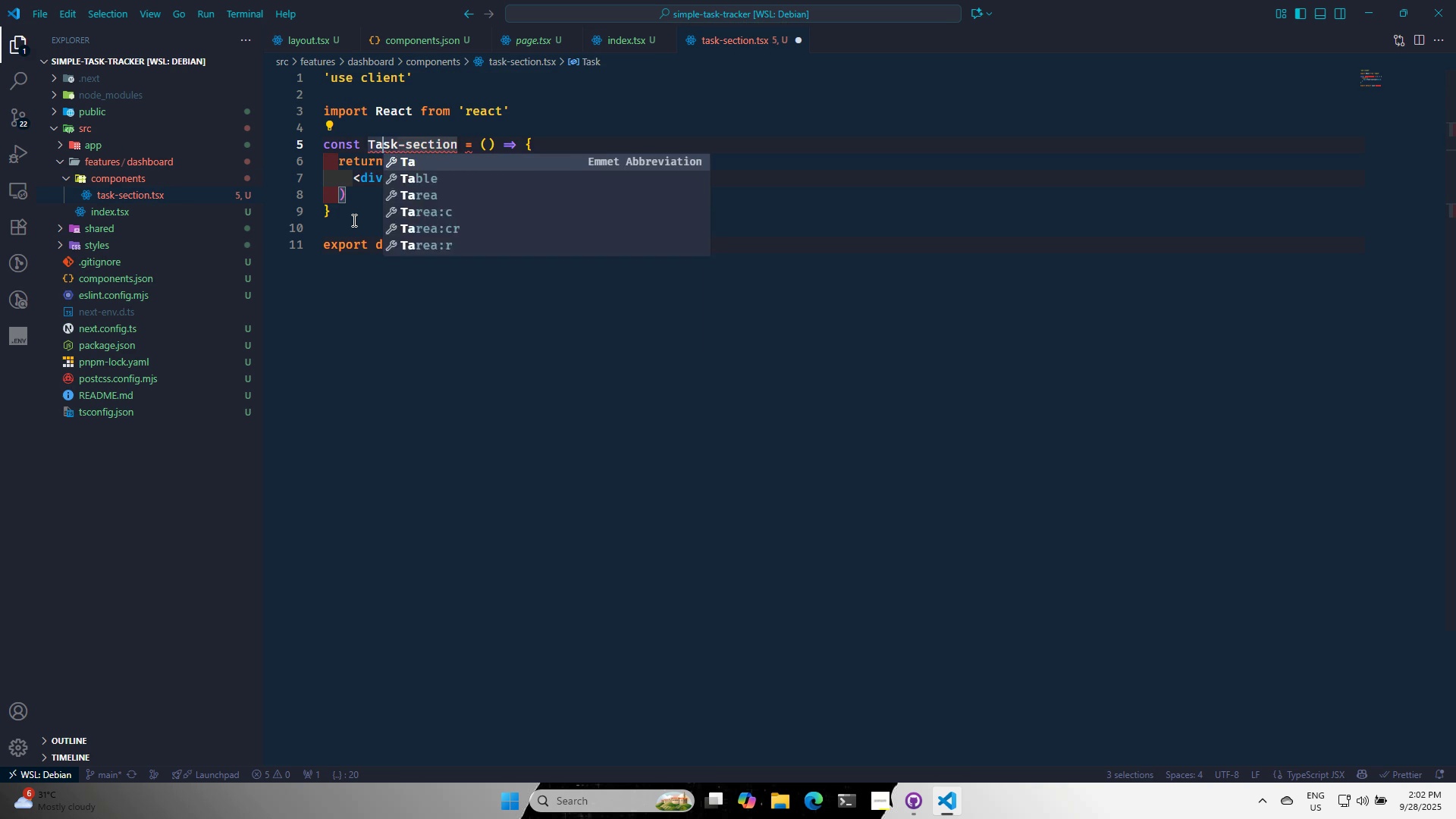 
key(ArrowRight)
 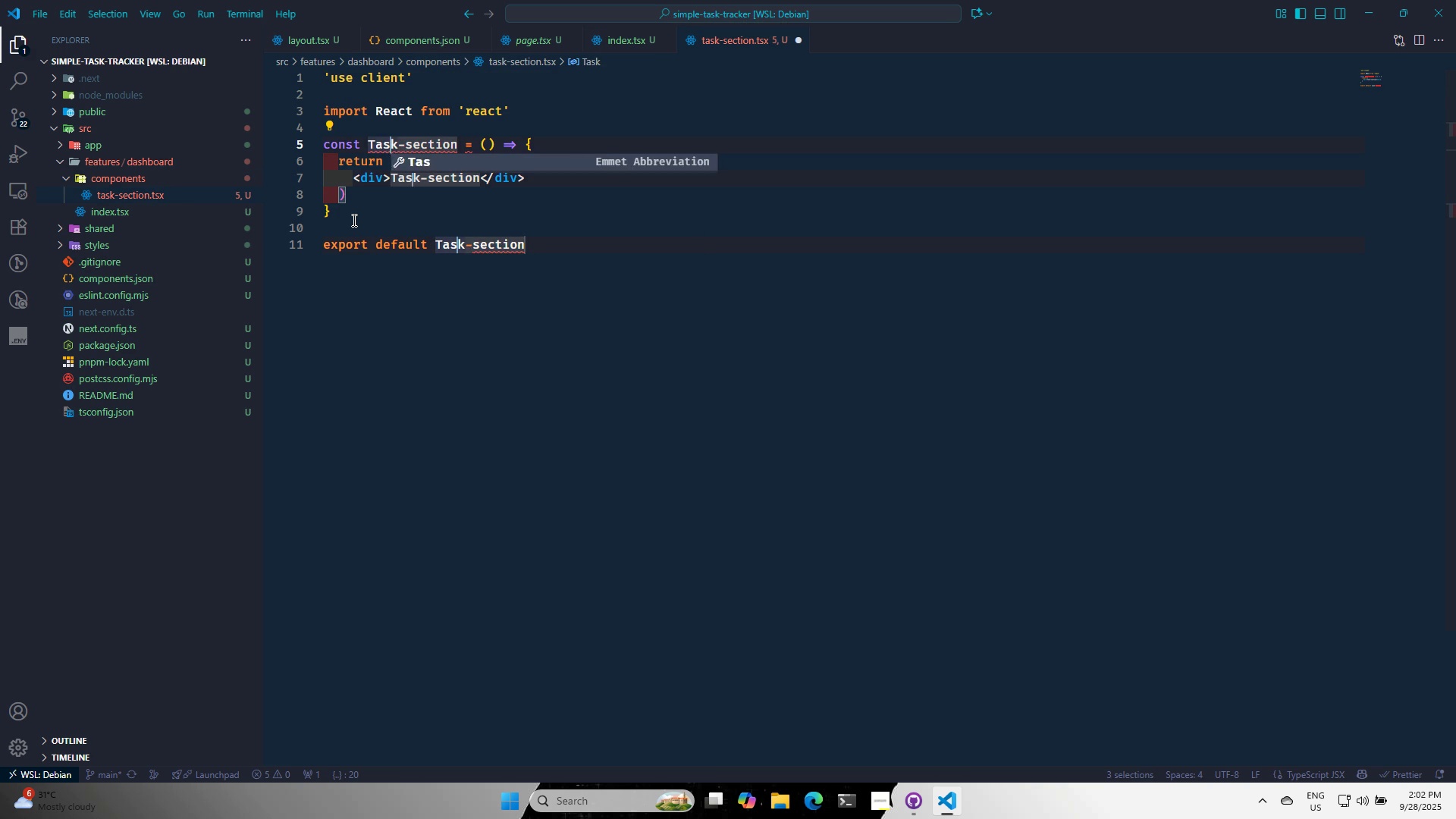 
key(ArrowRight)
 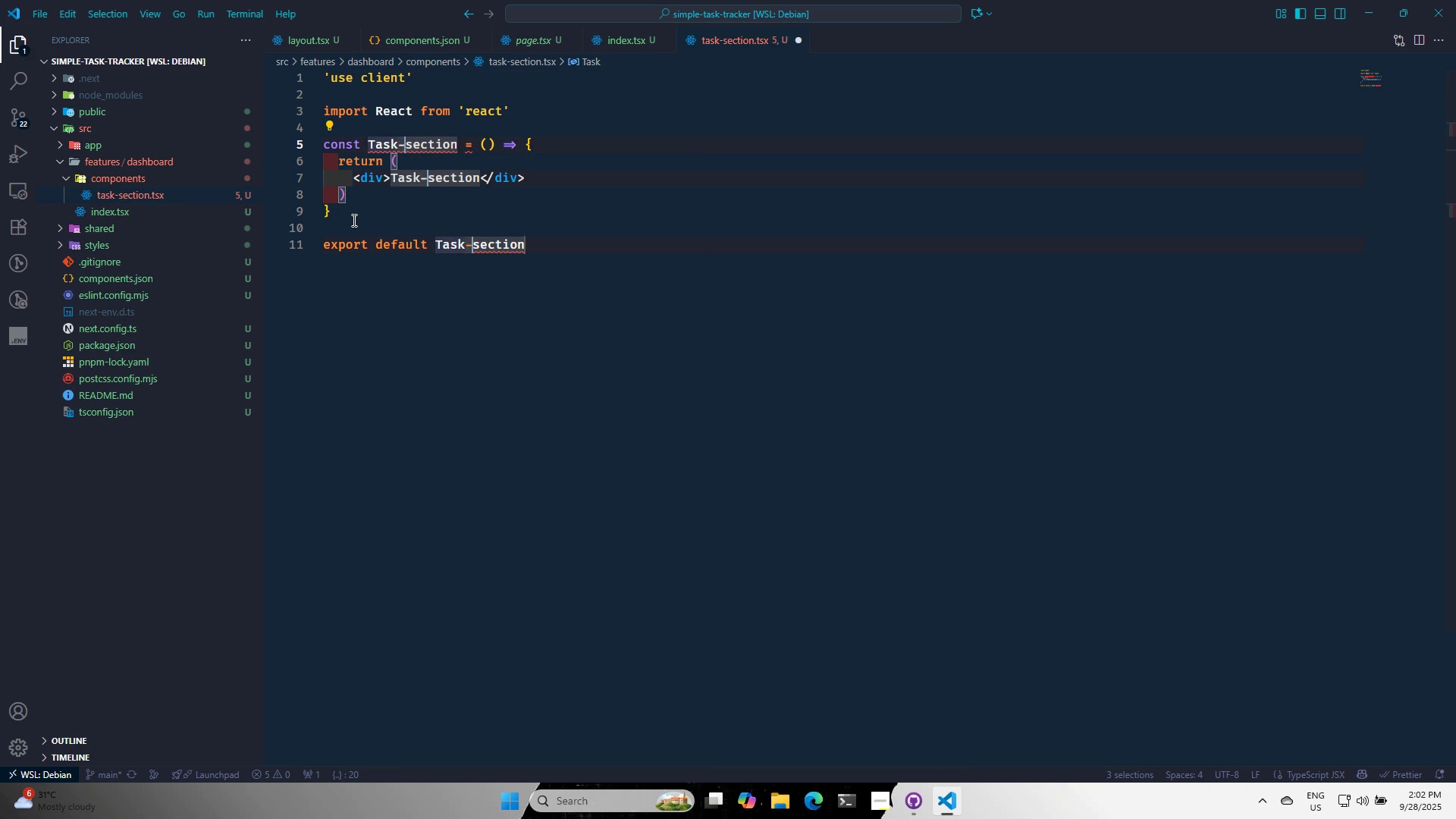 
key(ArrowRight)
 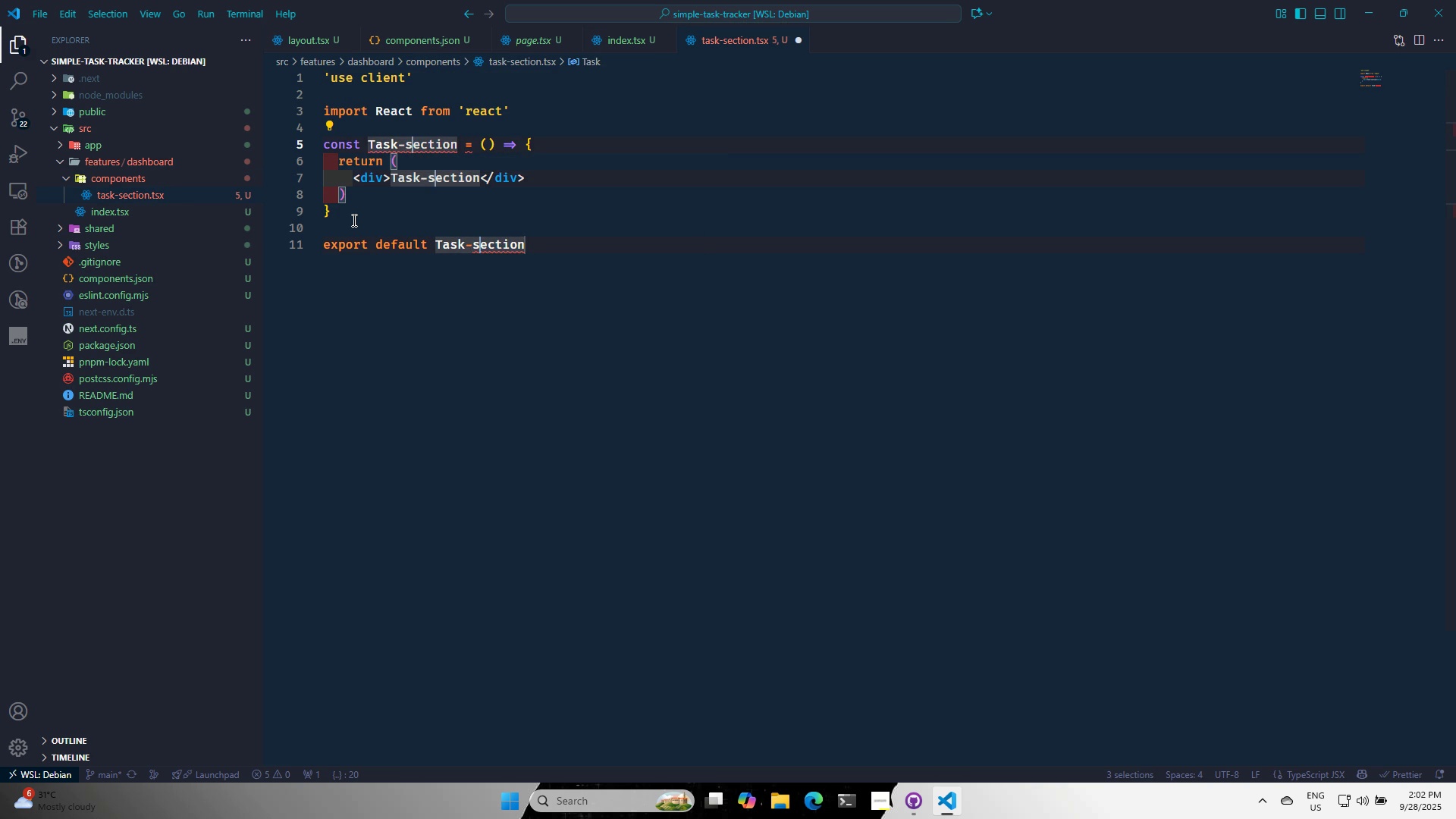 
key(ArrowRight)
 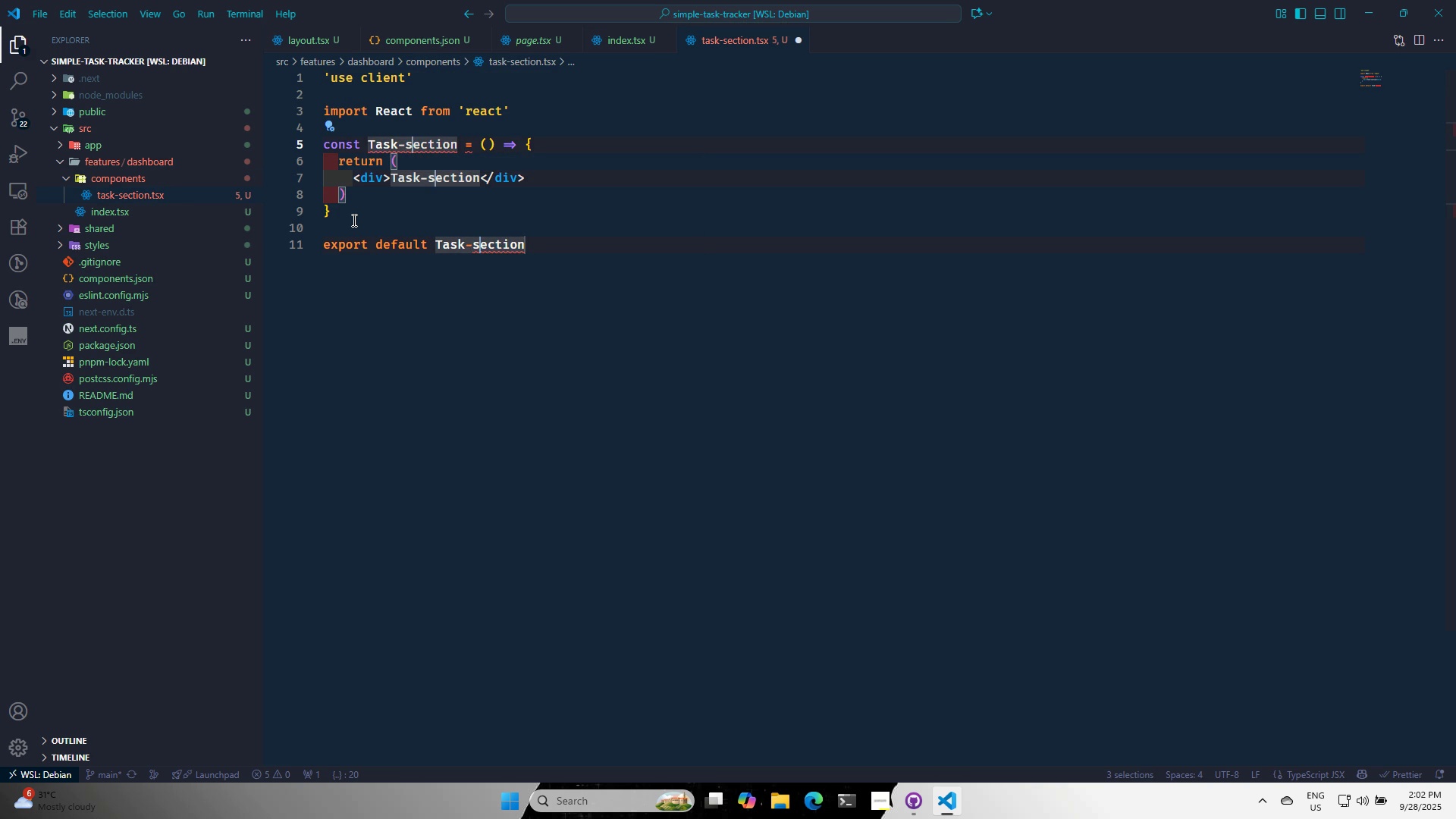 
key(Backspace)
 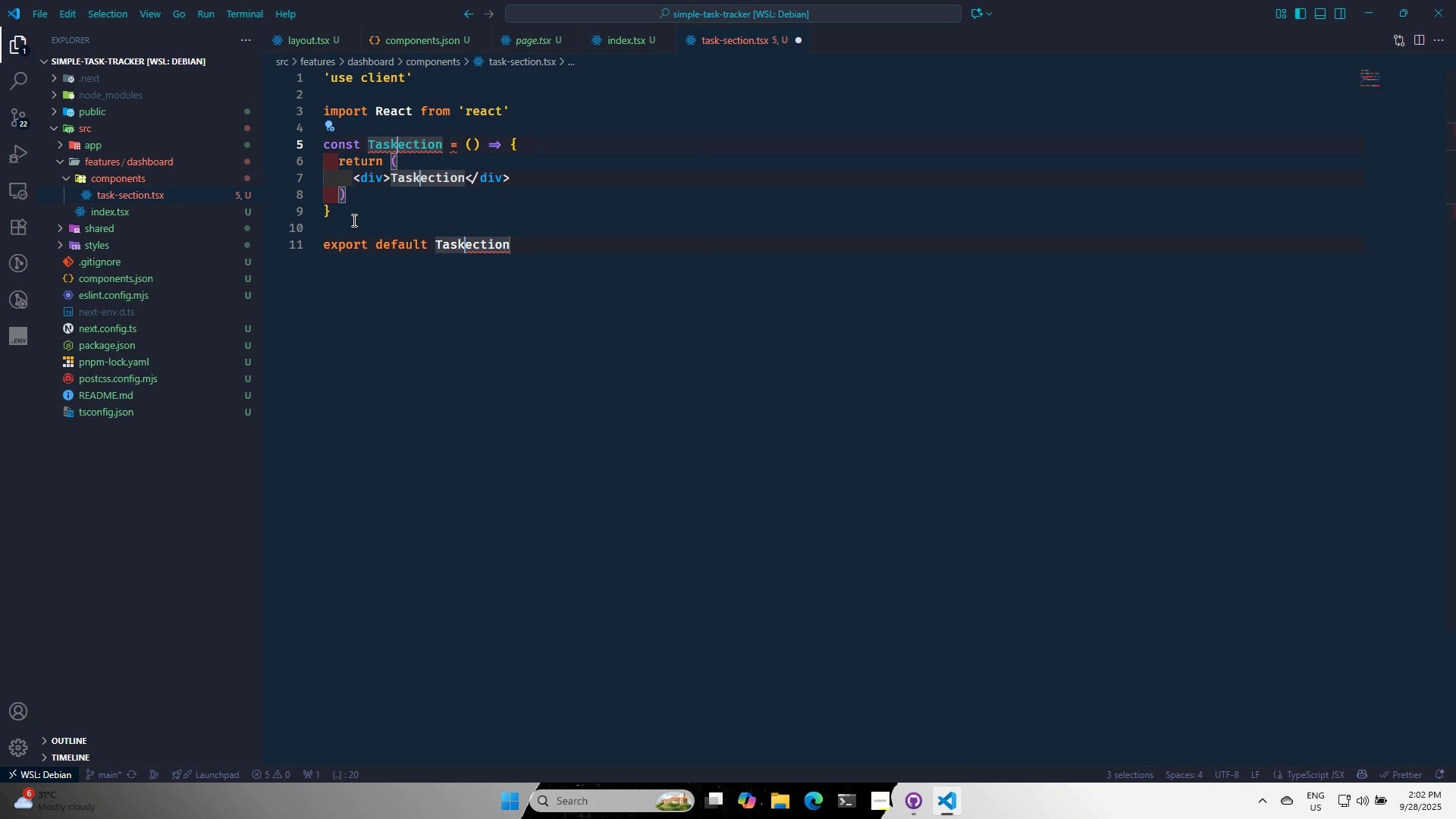 
key(Backspace)
 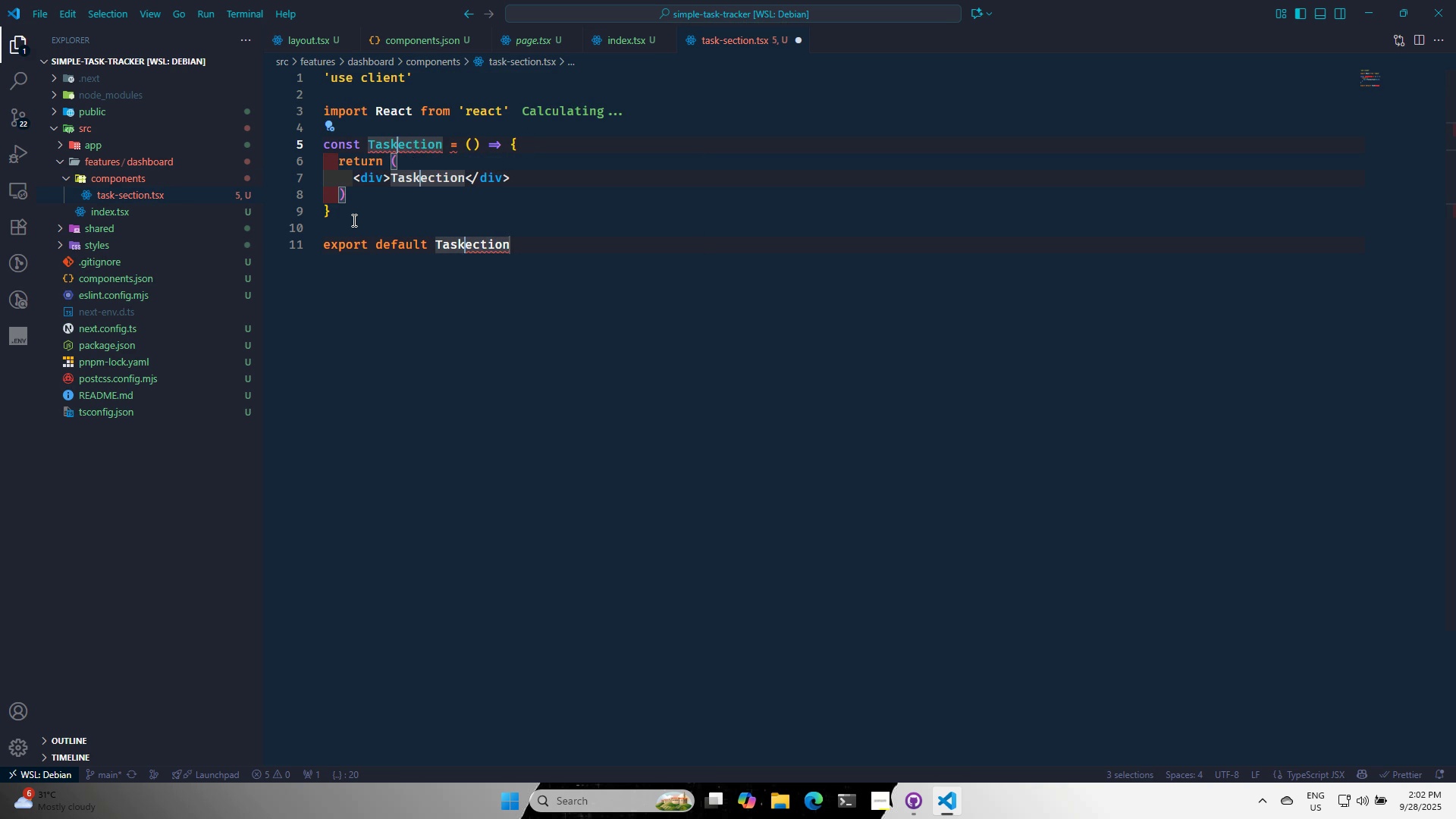 
key(S)
 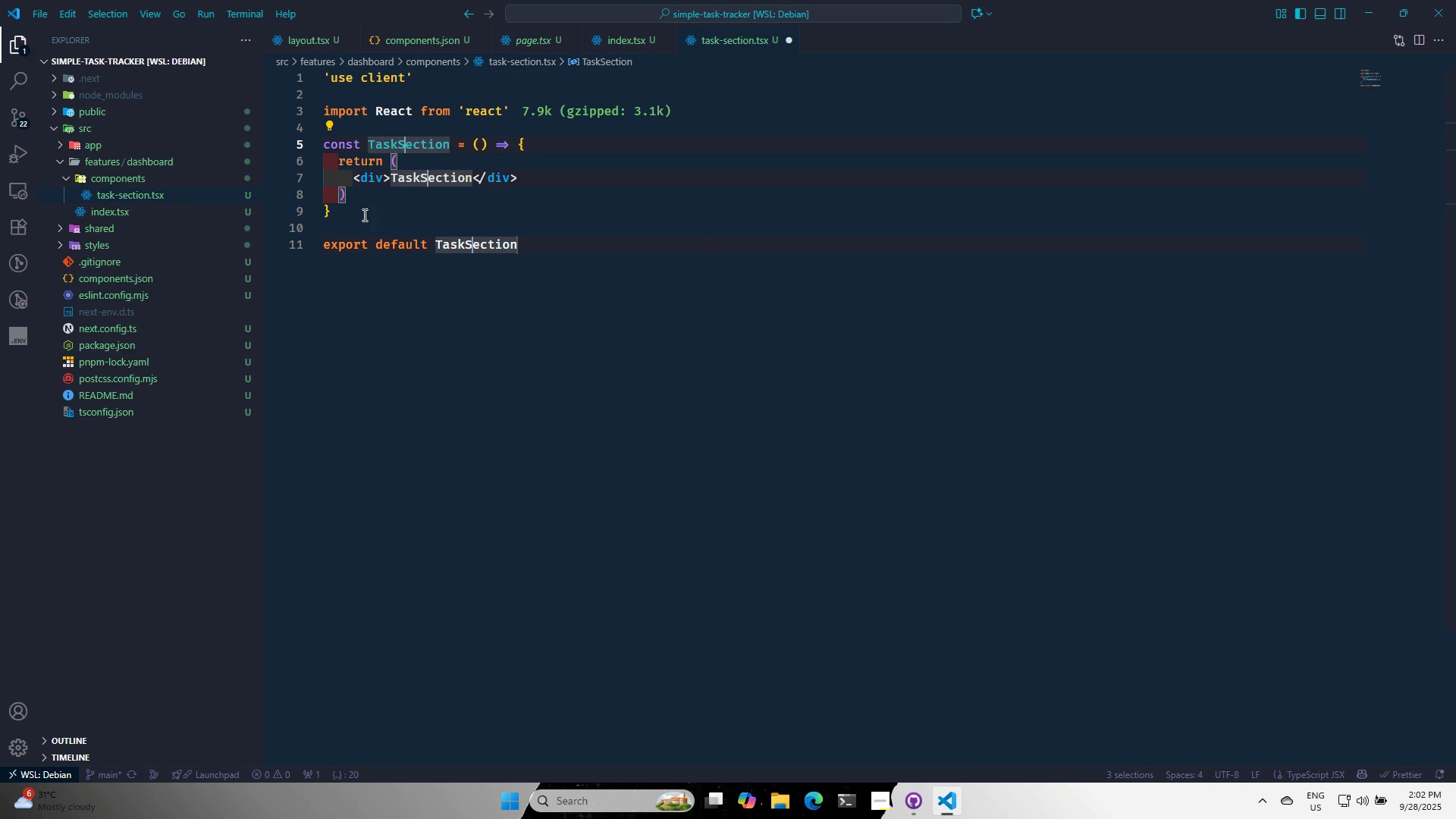 
left_click([366, 297])